 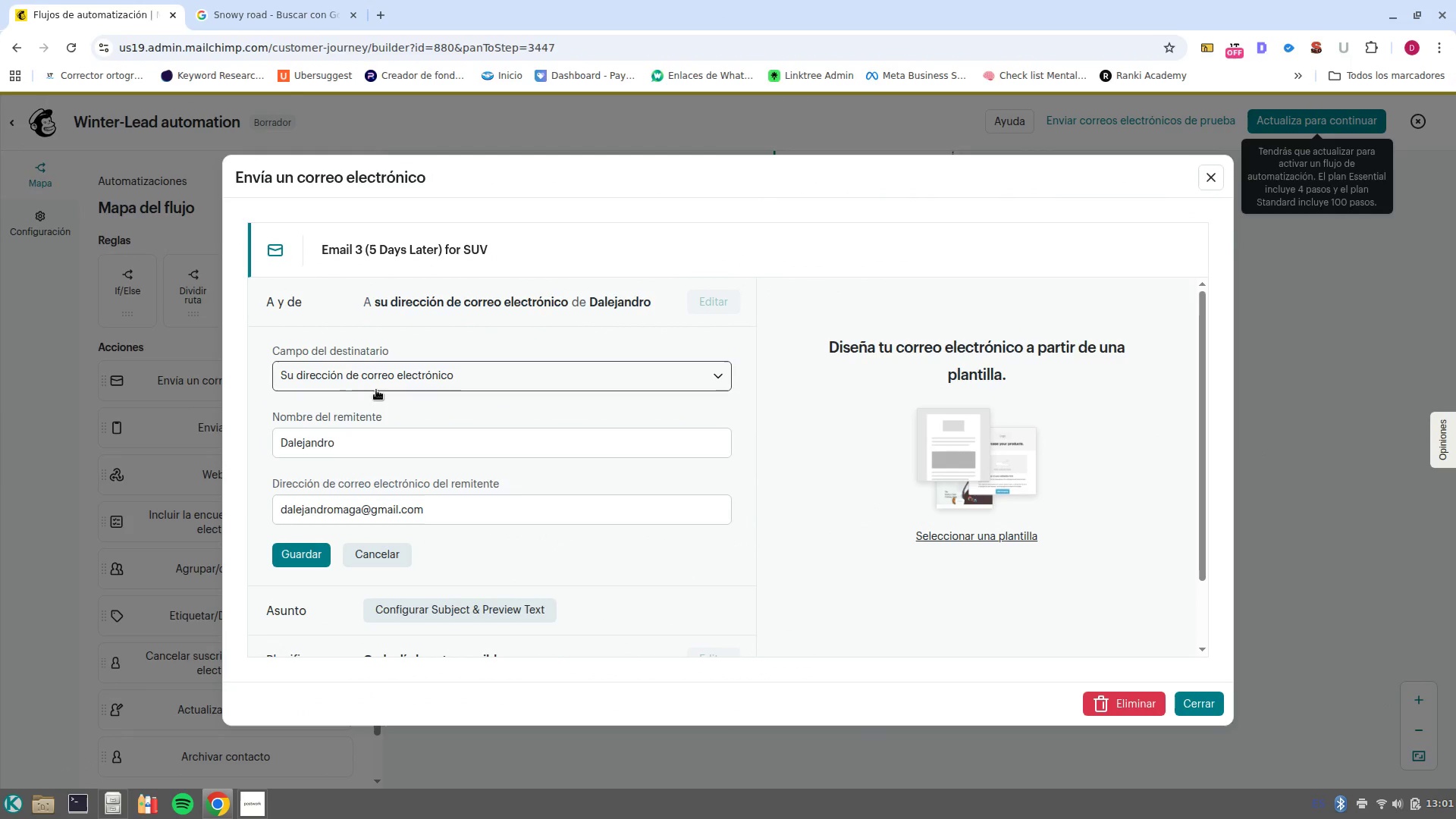 
double_click([355, 439])
 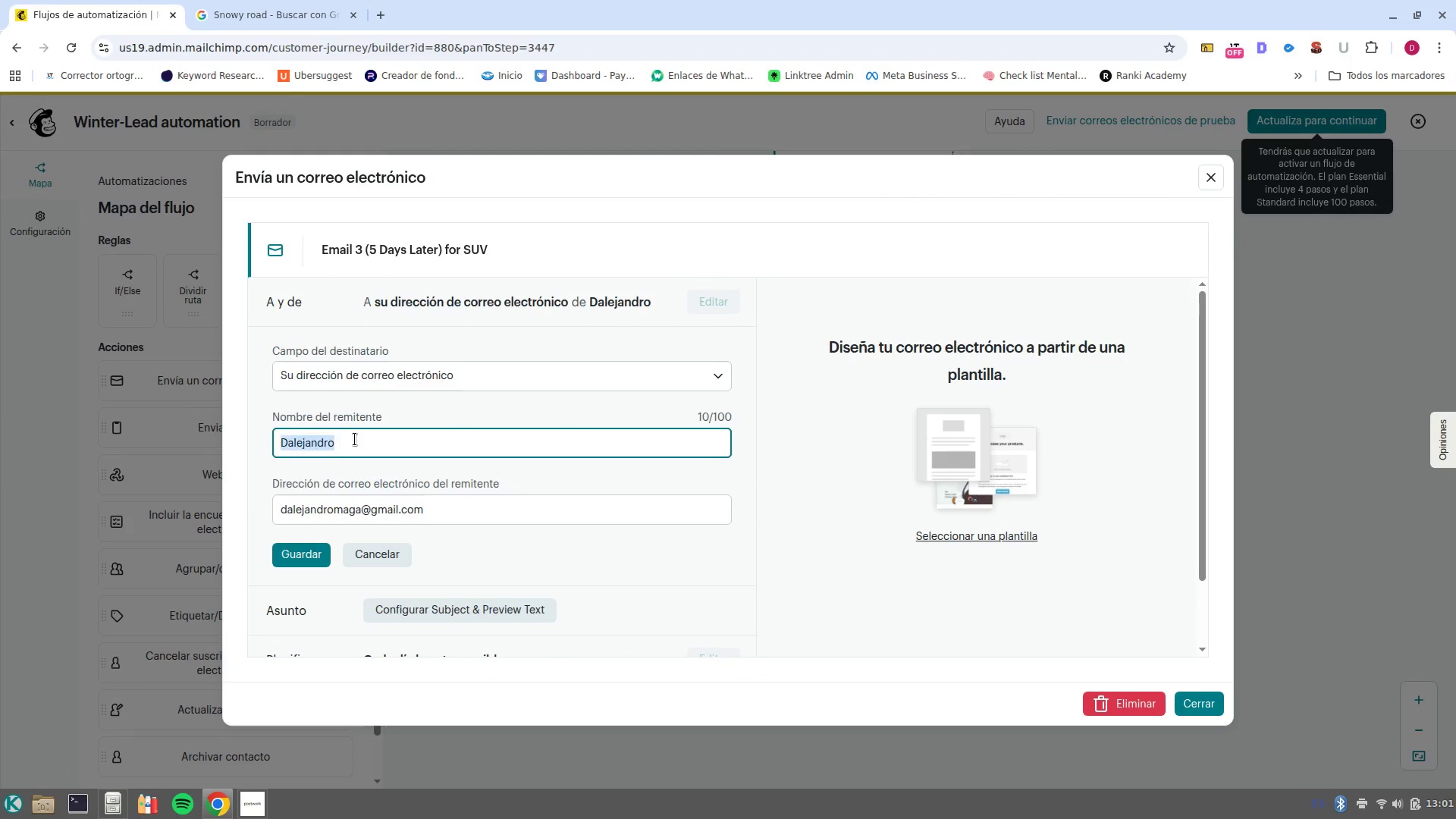 
triple_click([355, 439])
 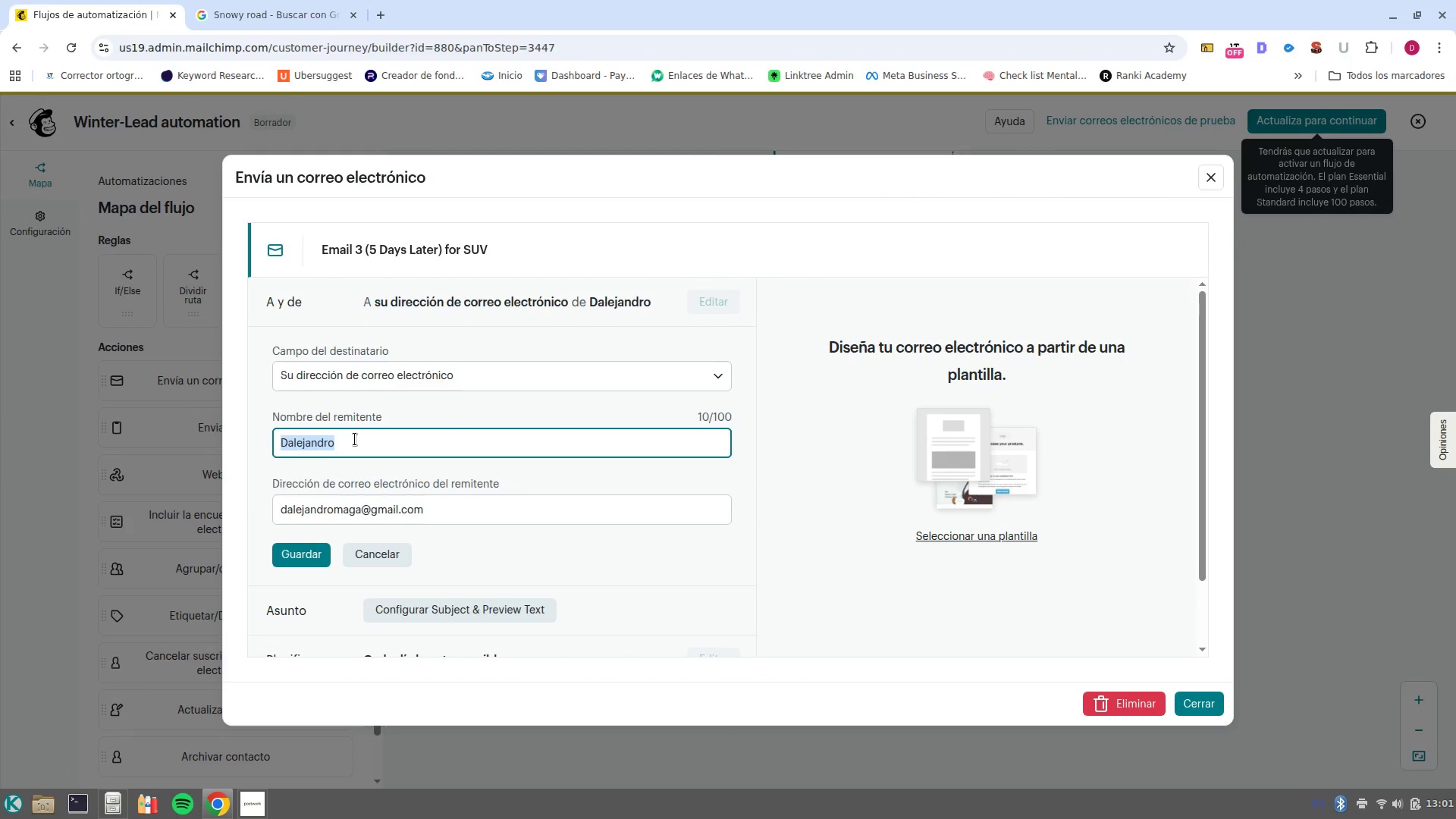 
key(Control+V)
 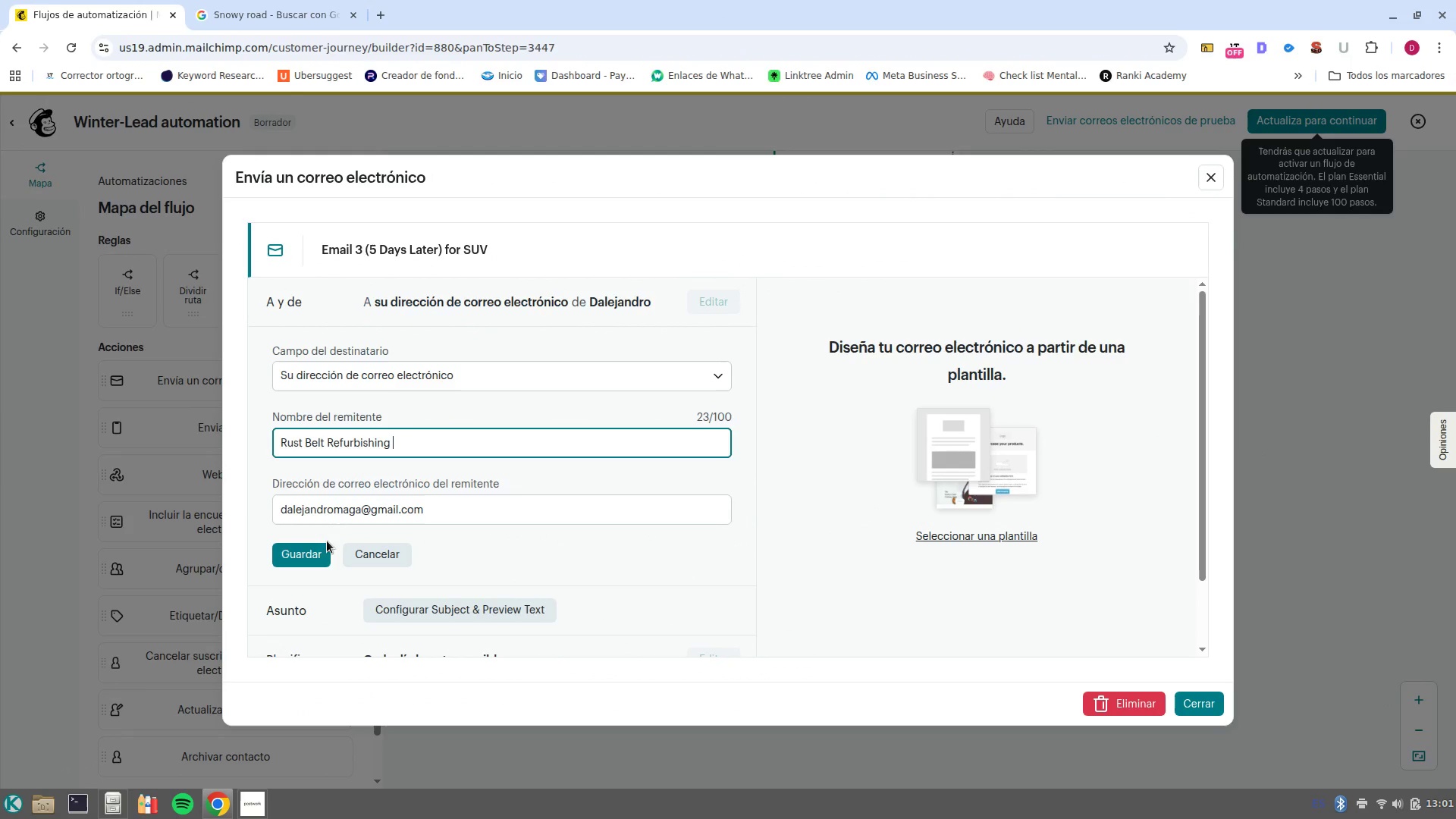 
left_click([316, 560])
 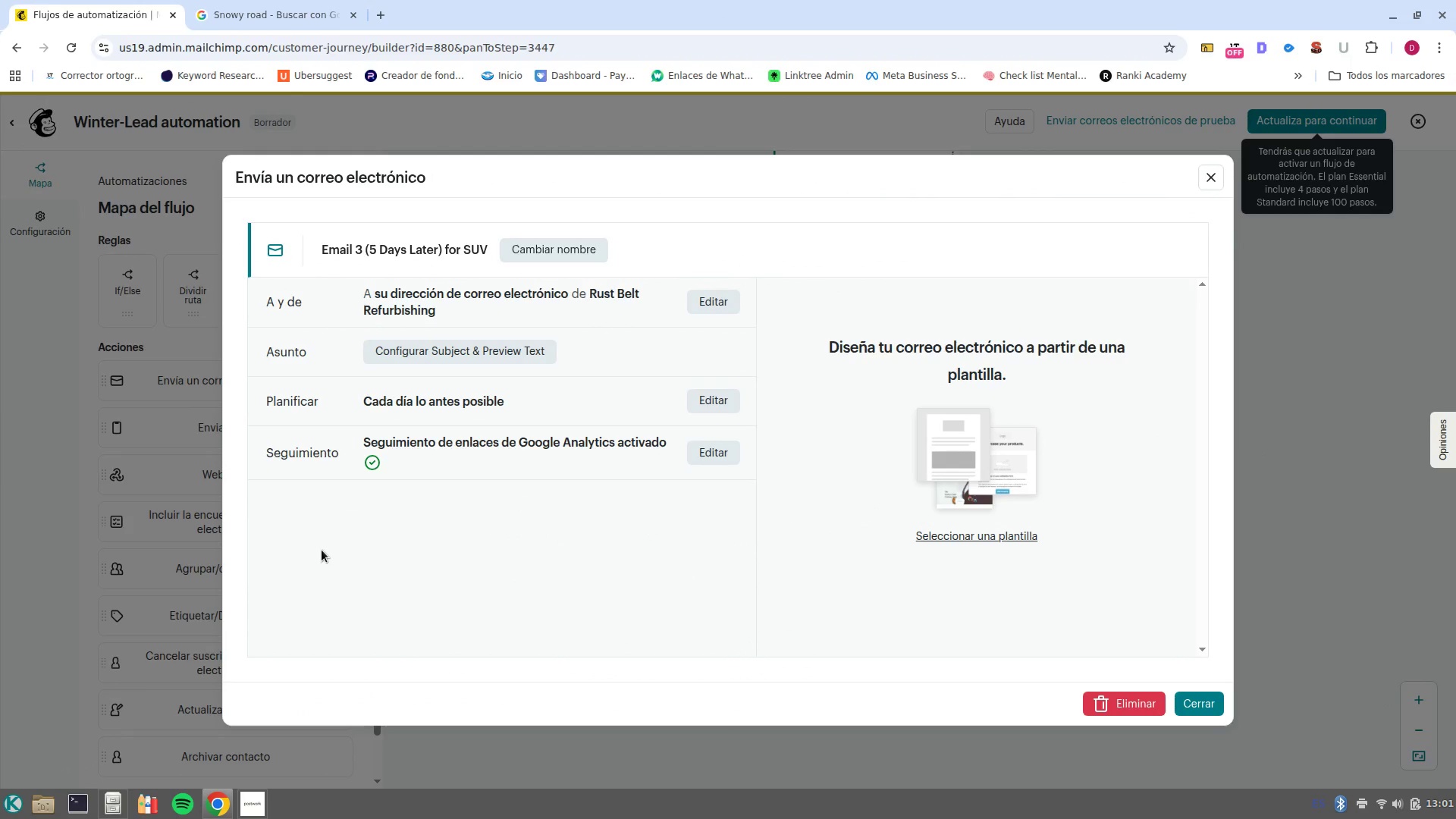 
mouse_move([256, 802])
 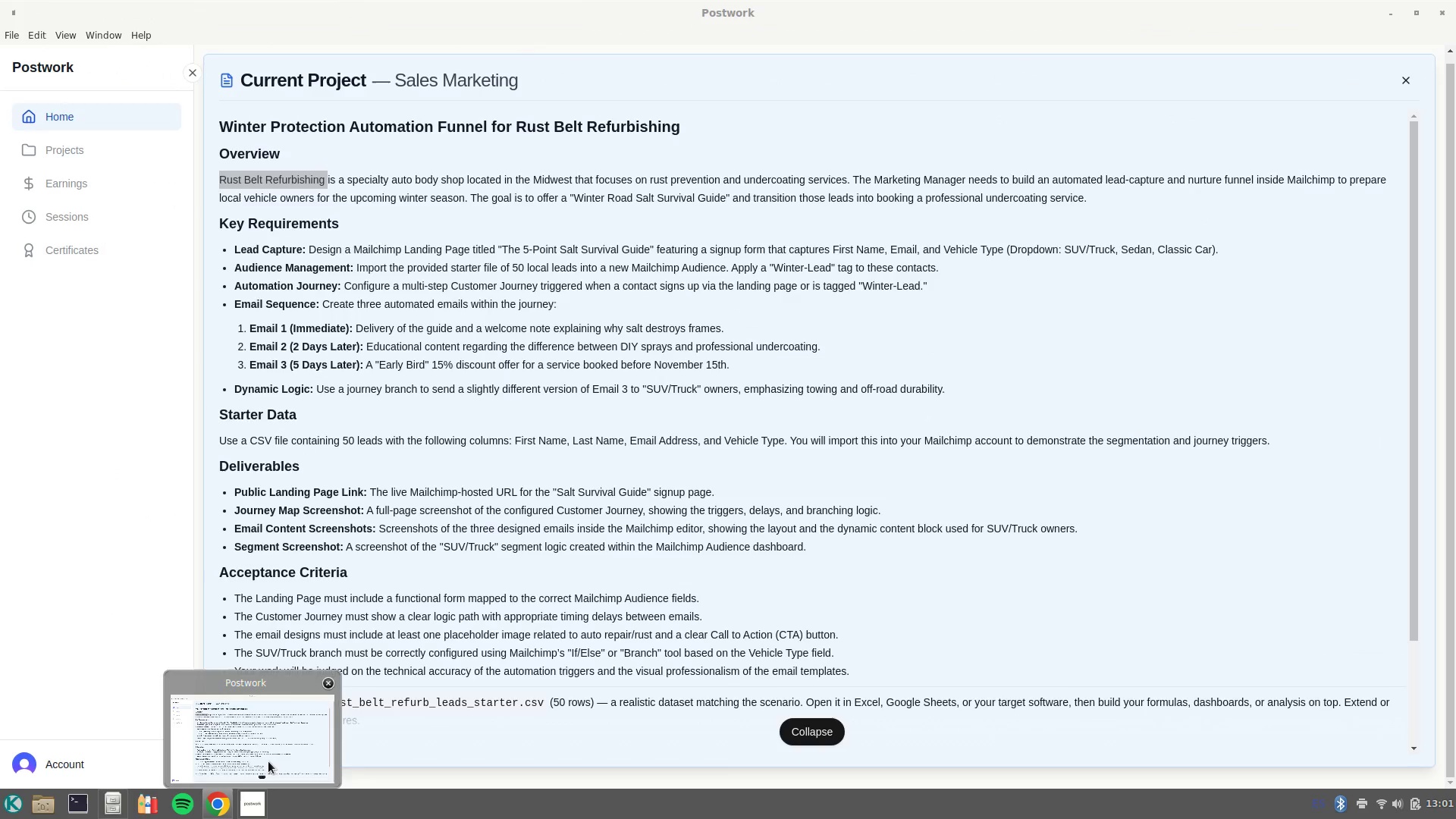 
left_click([268, 761])